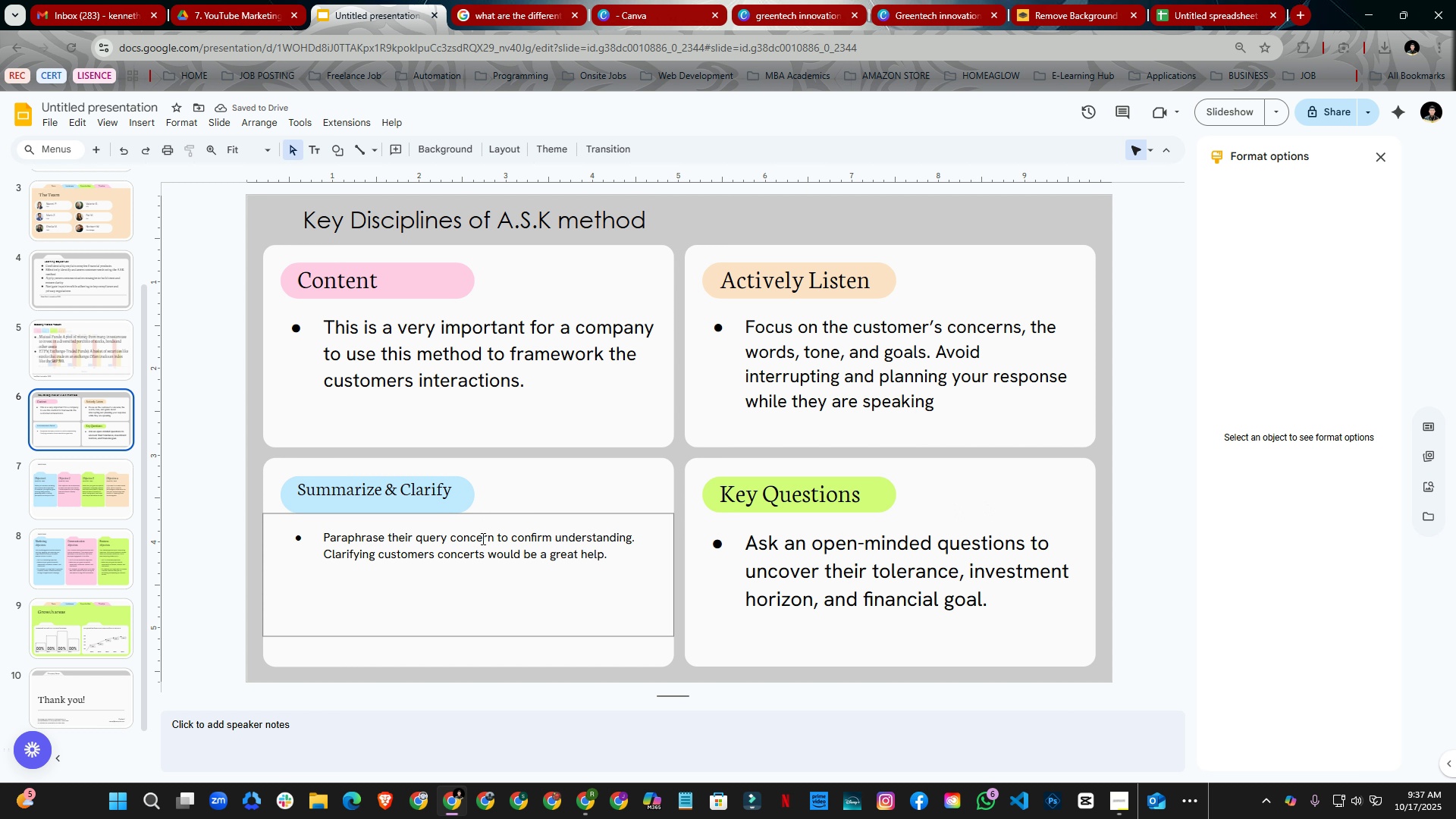 
double_click([482, 538])
 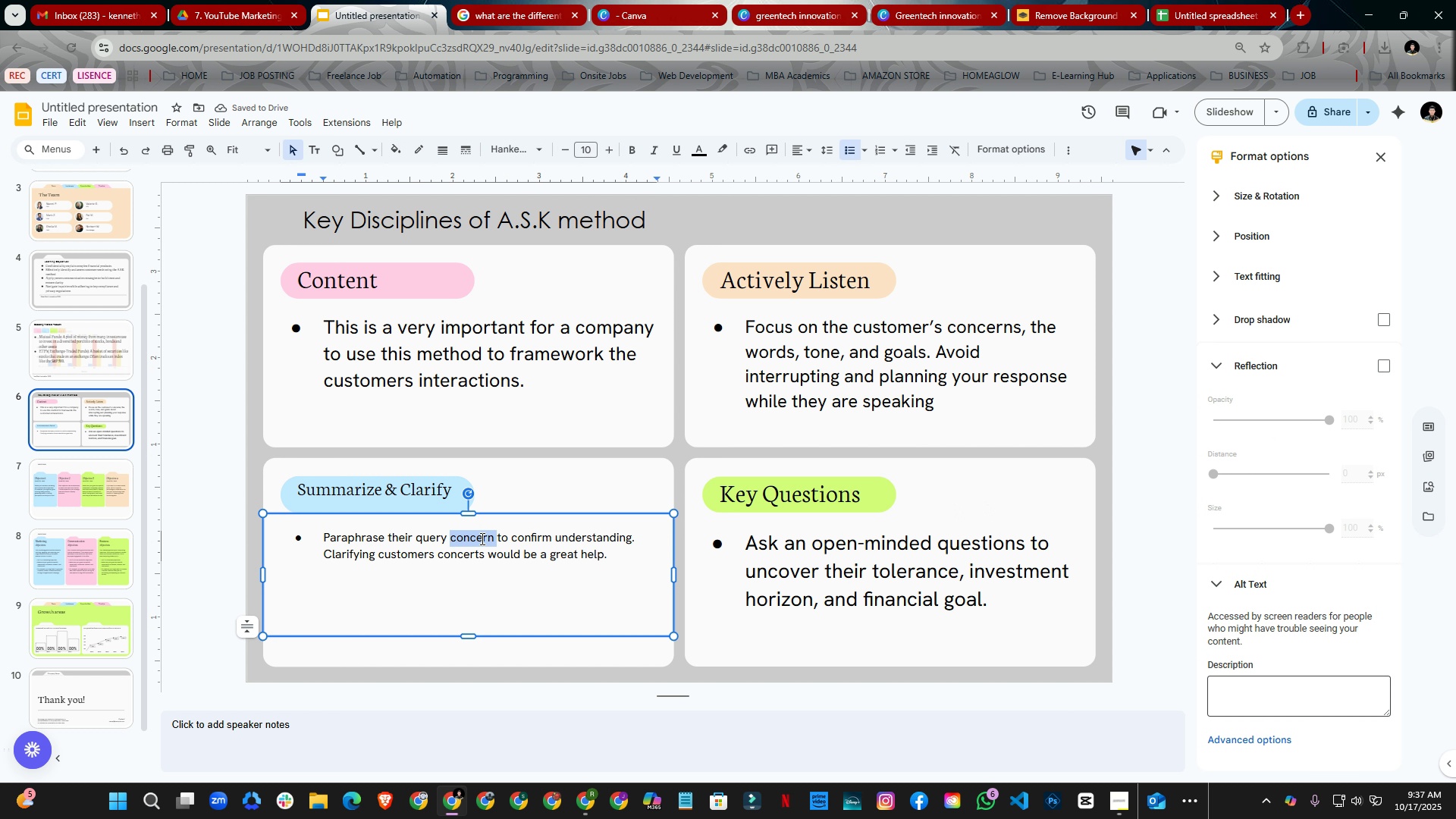 
key(Control+A)
 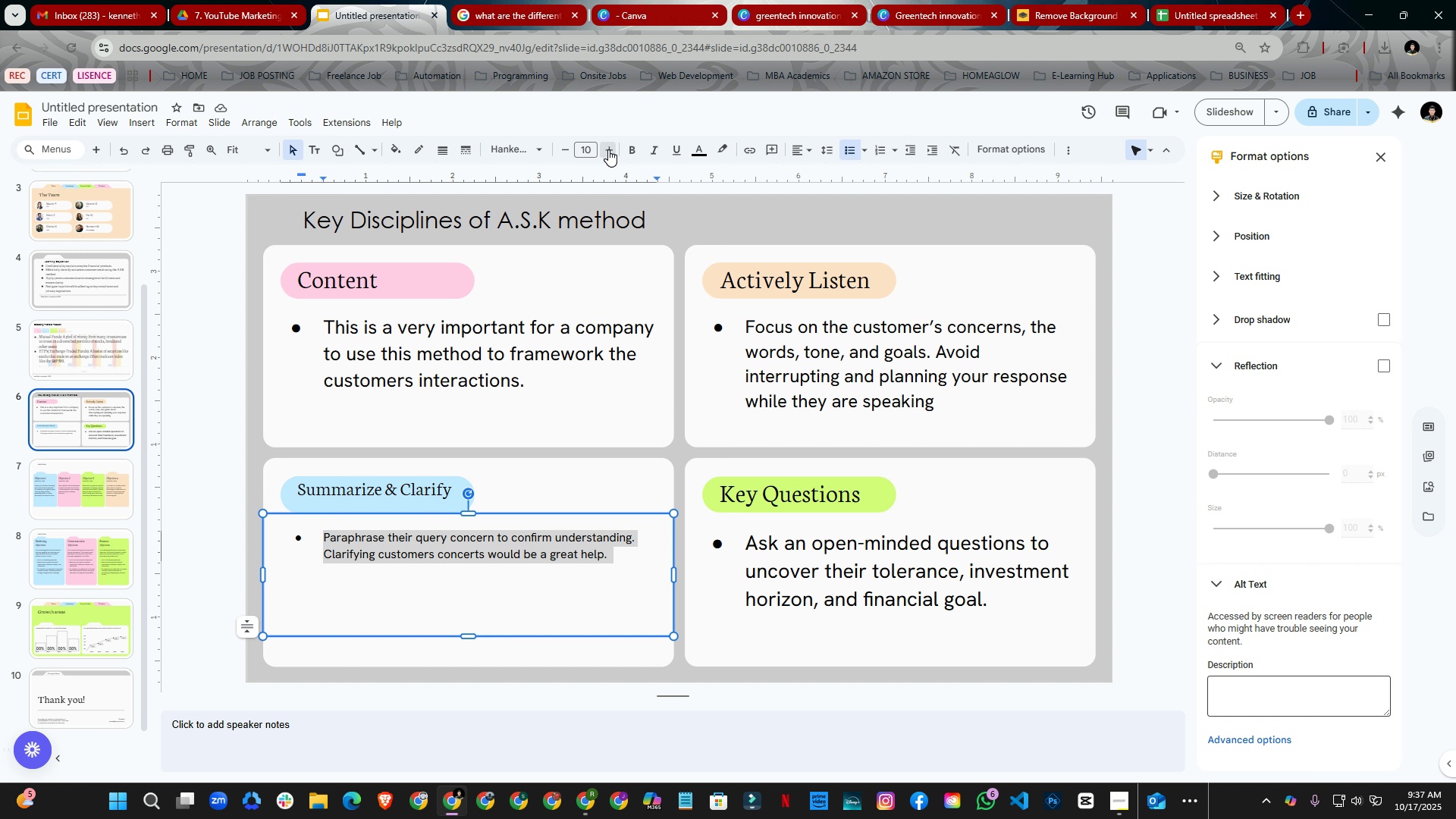 
double_click([608, 149])
 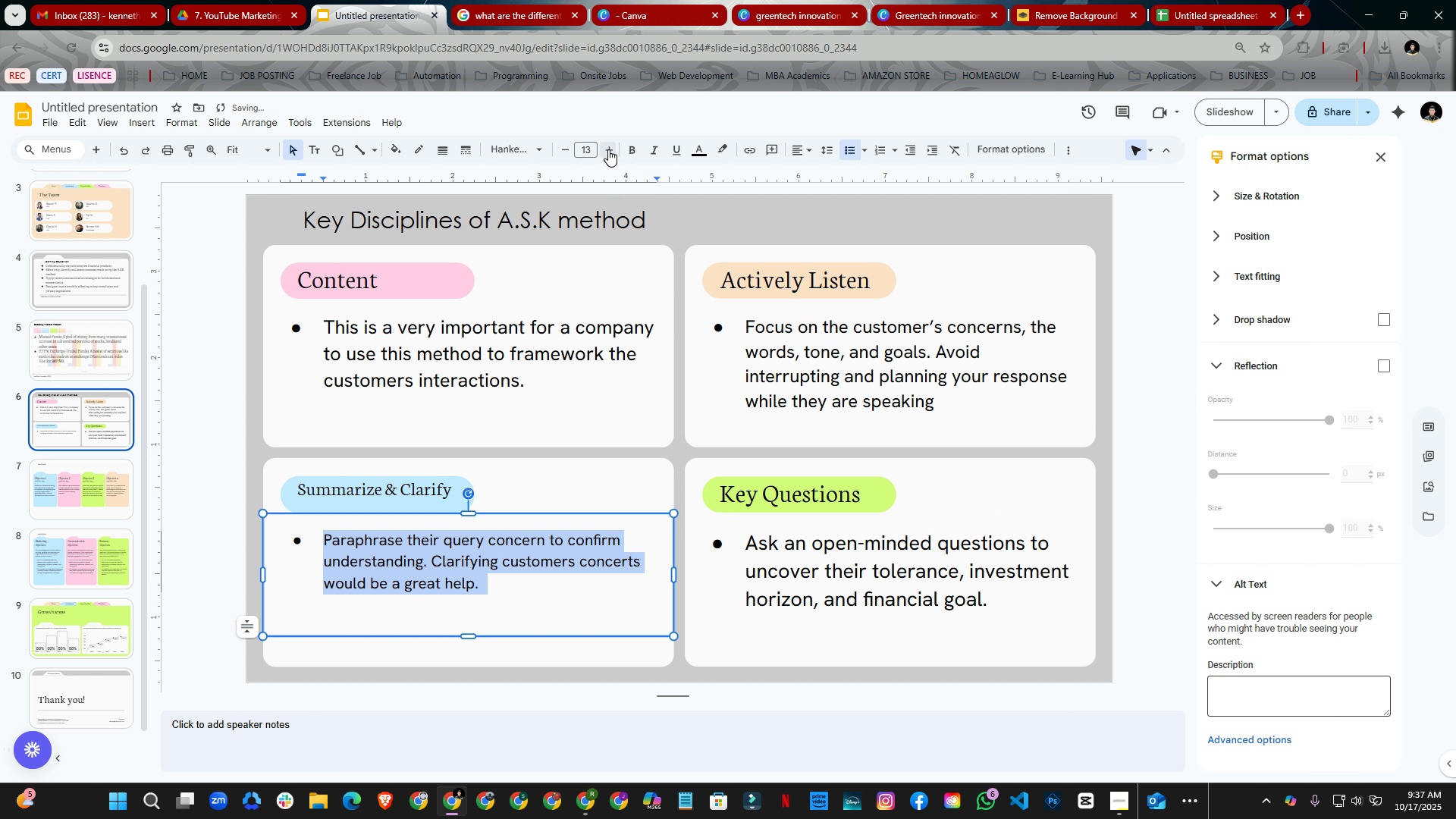 
triple_click([608, 149])
 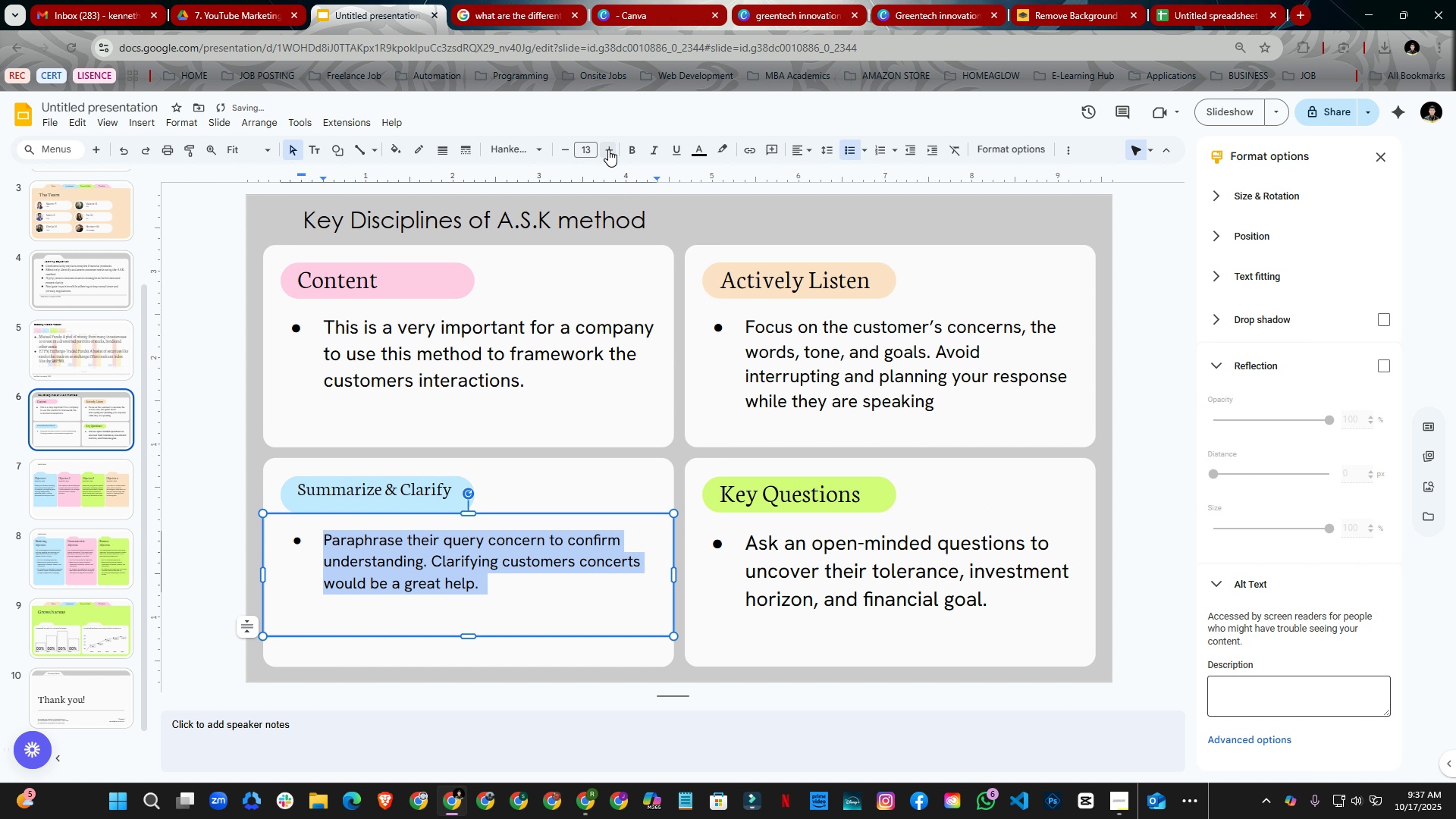 
triple_click([608, 149])
 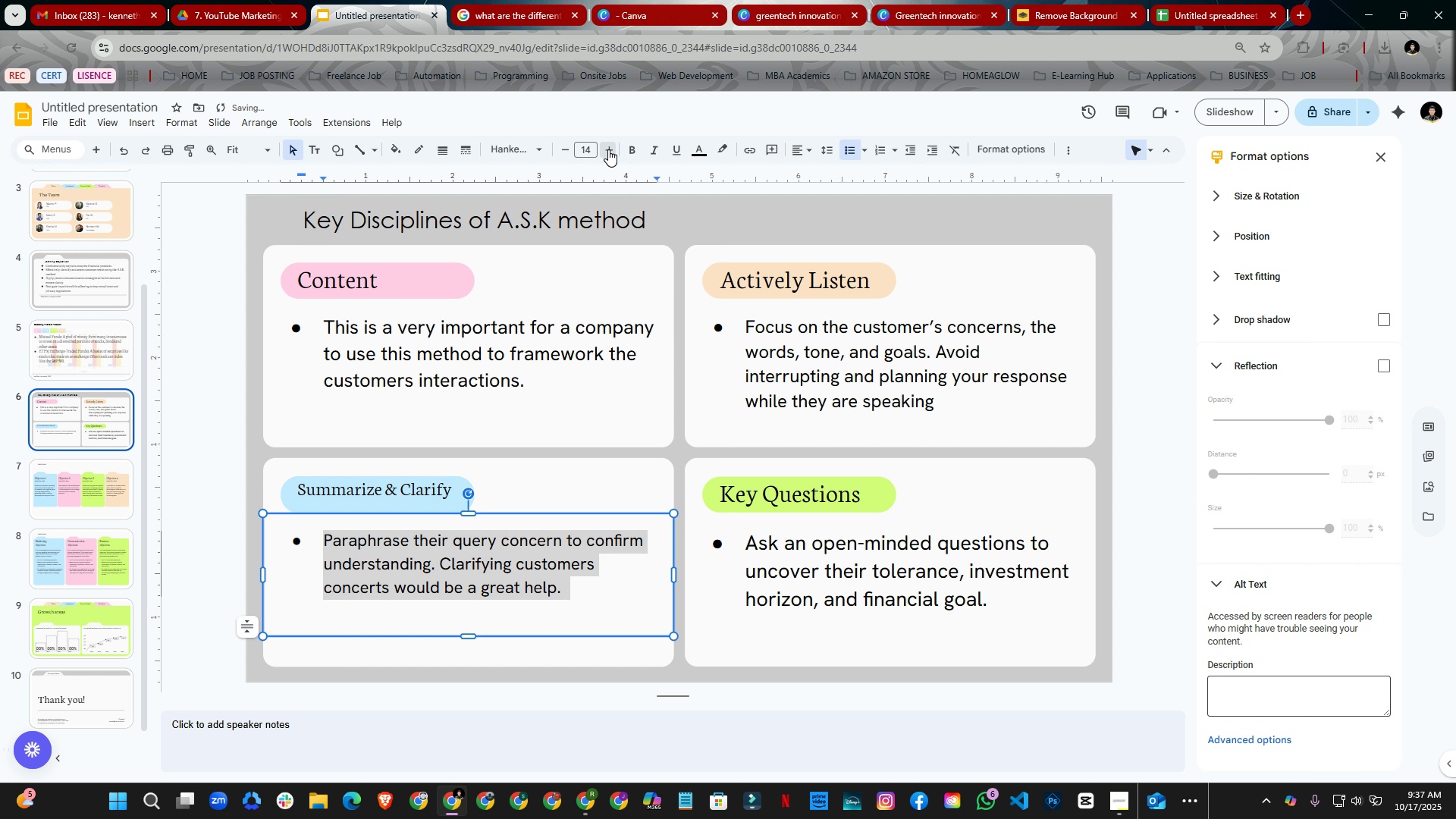 
triple_click([608, 149])
 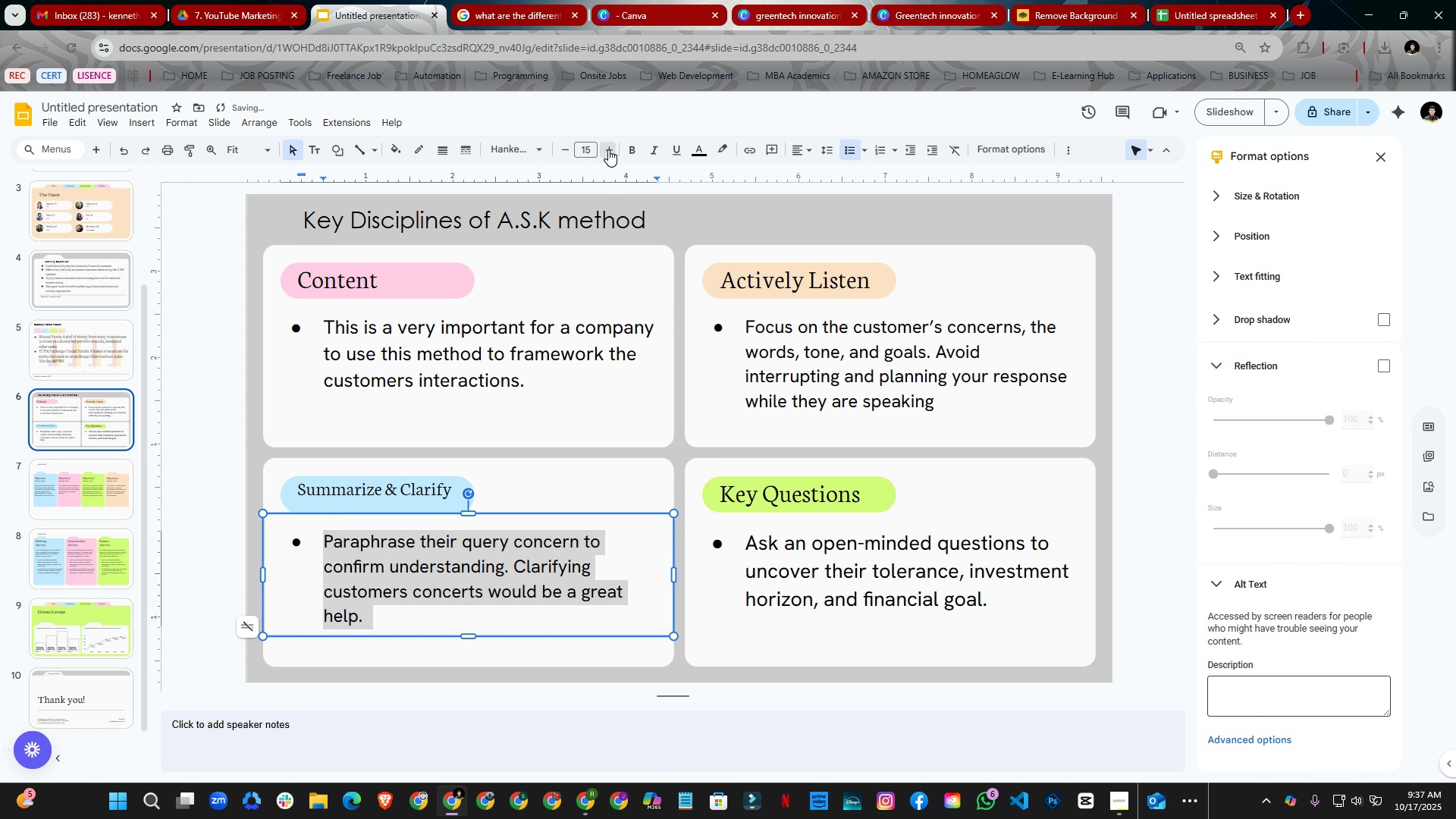 
triple_click([608, 149])
 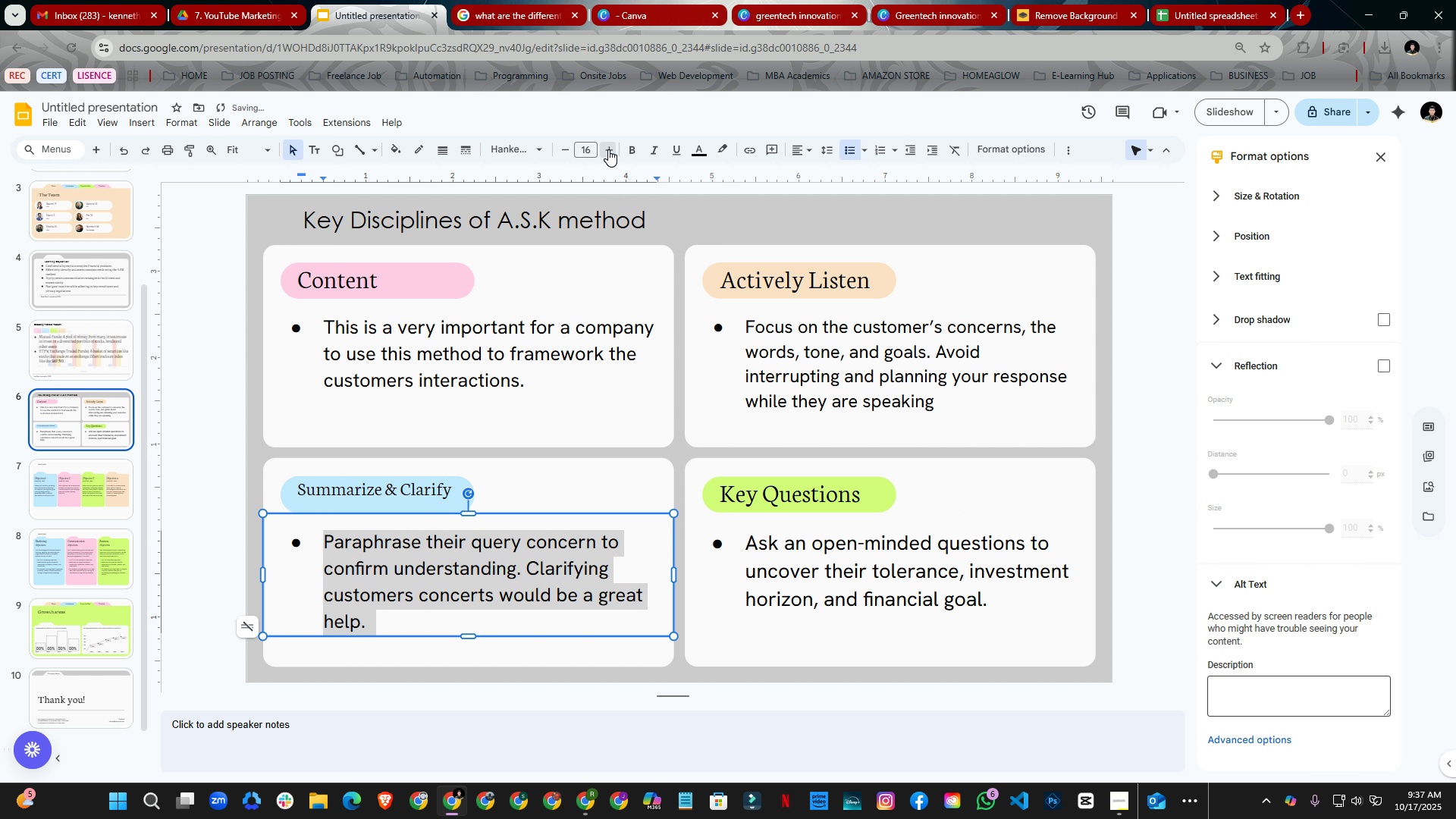 
left_click([608, 149])
 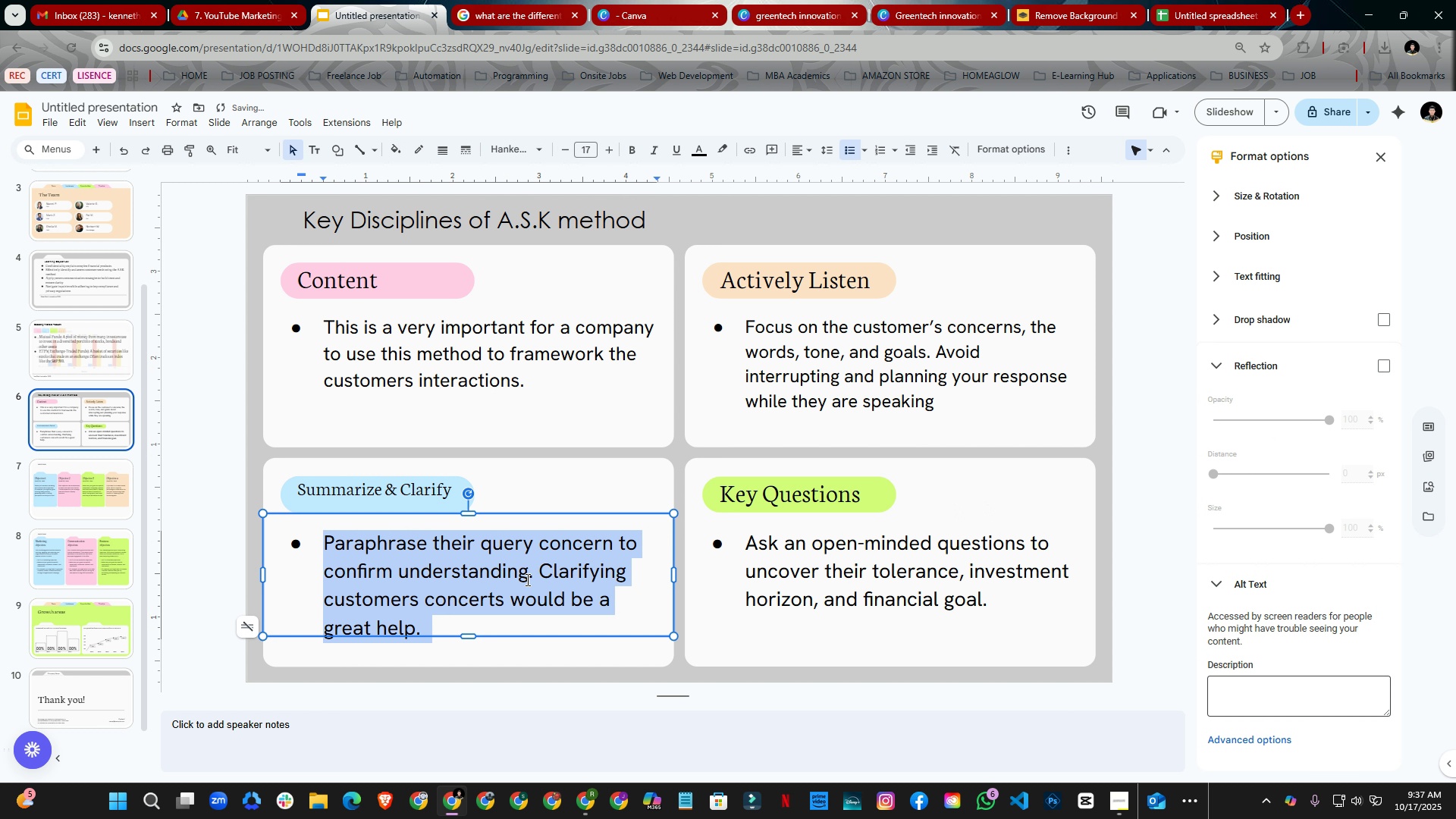 
left_click([526, 579])
 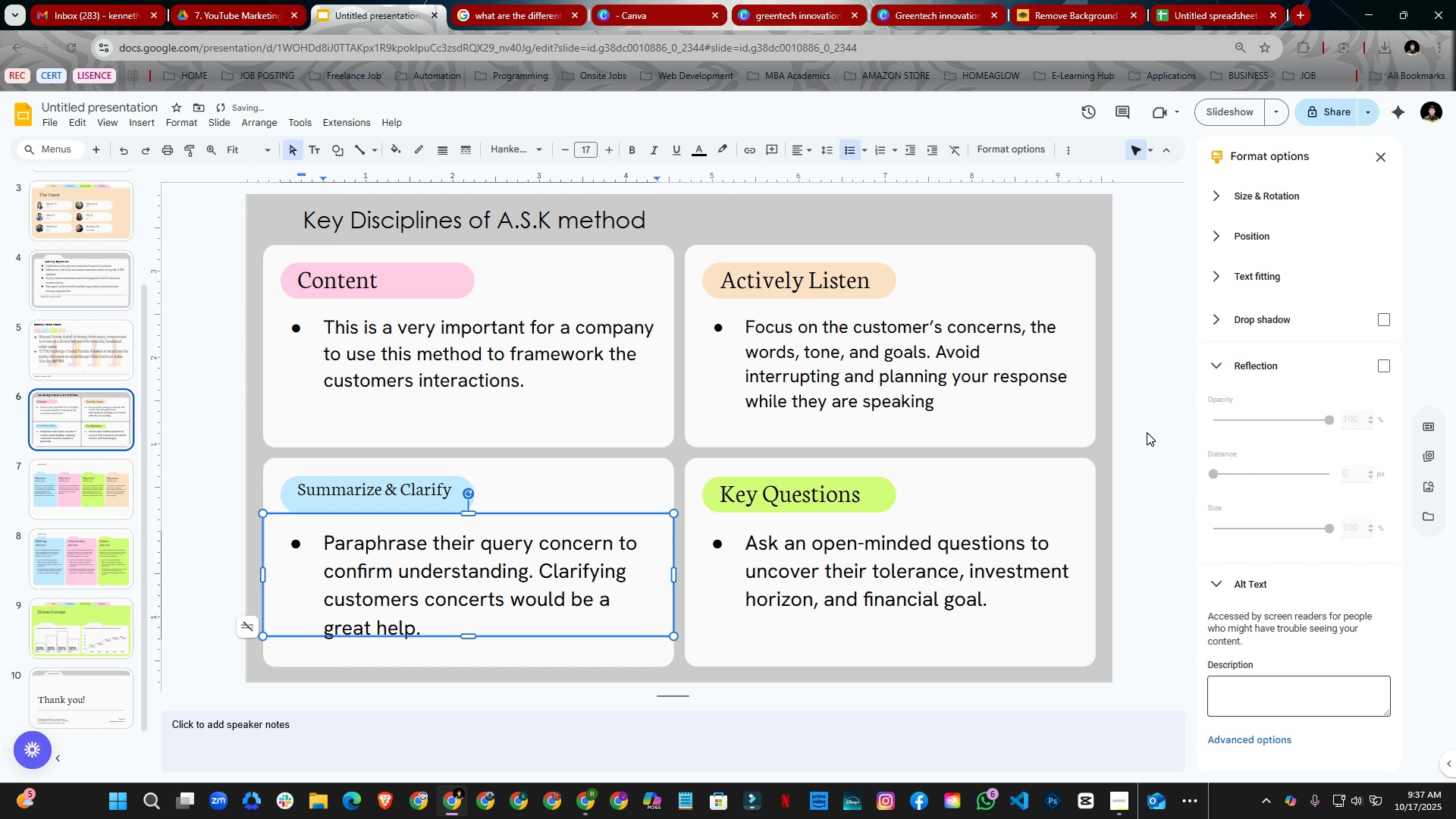 
left_click([1156, 425])
 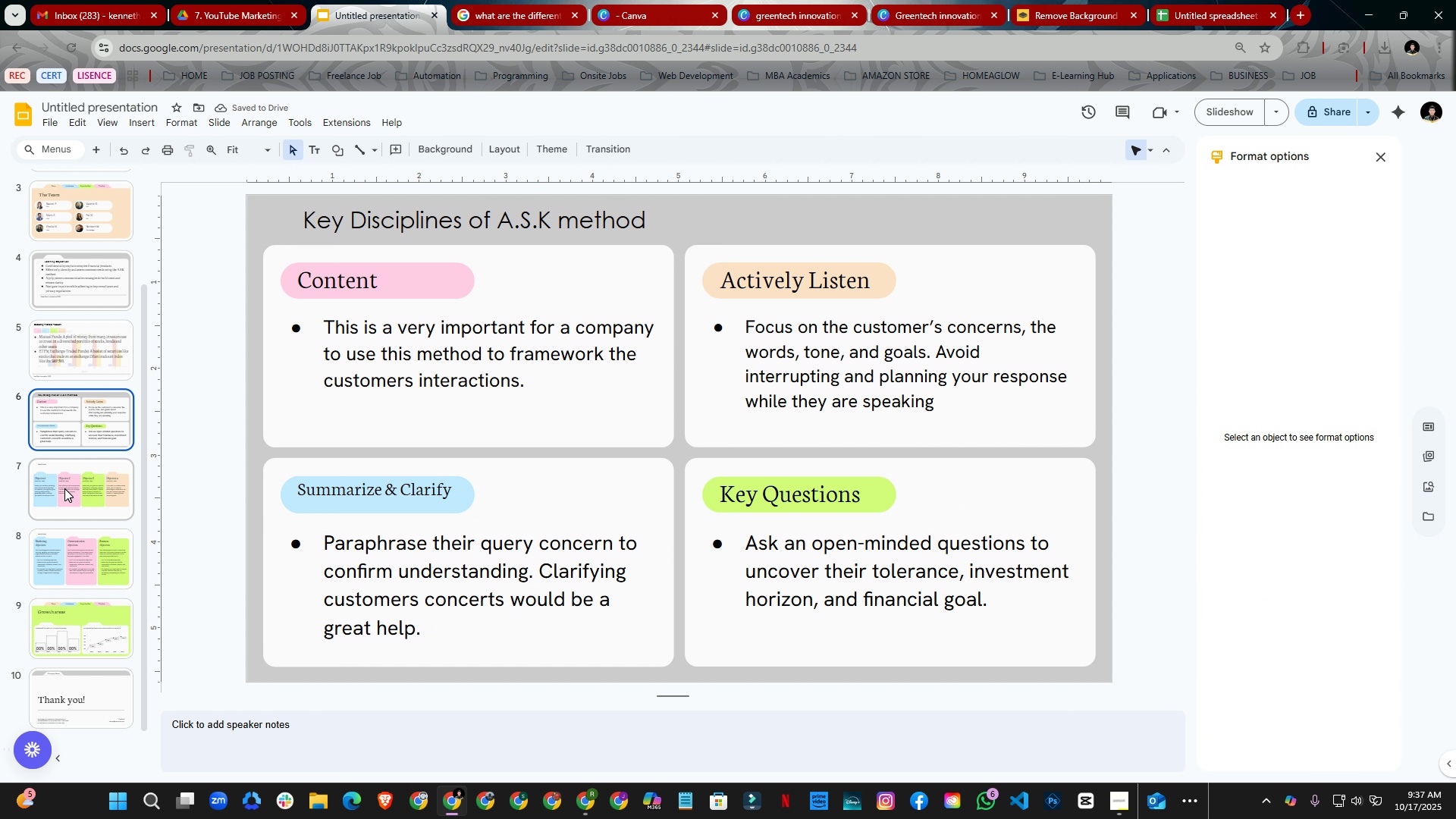 
left_click([64, 488])
 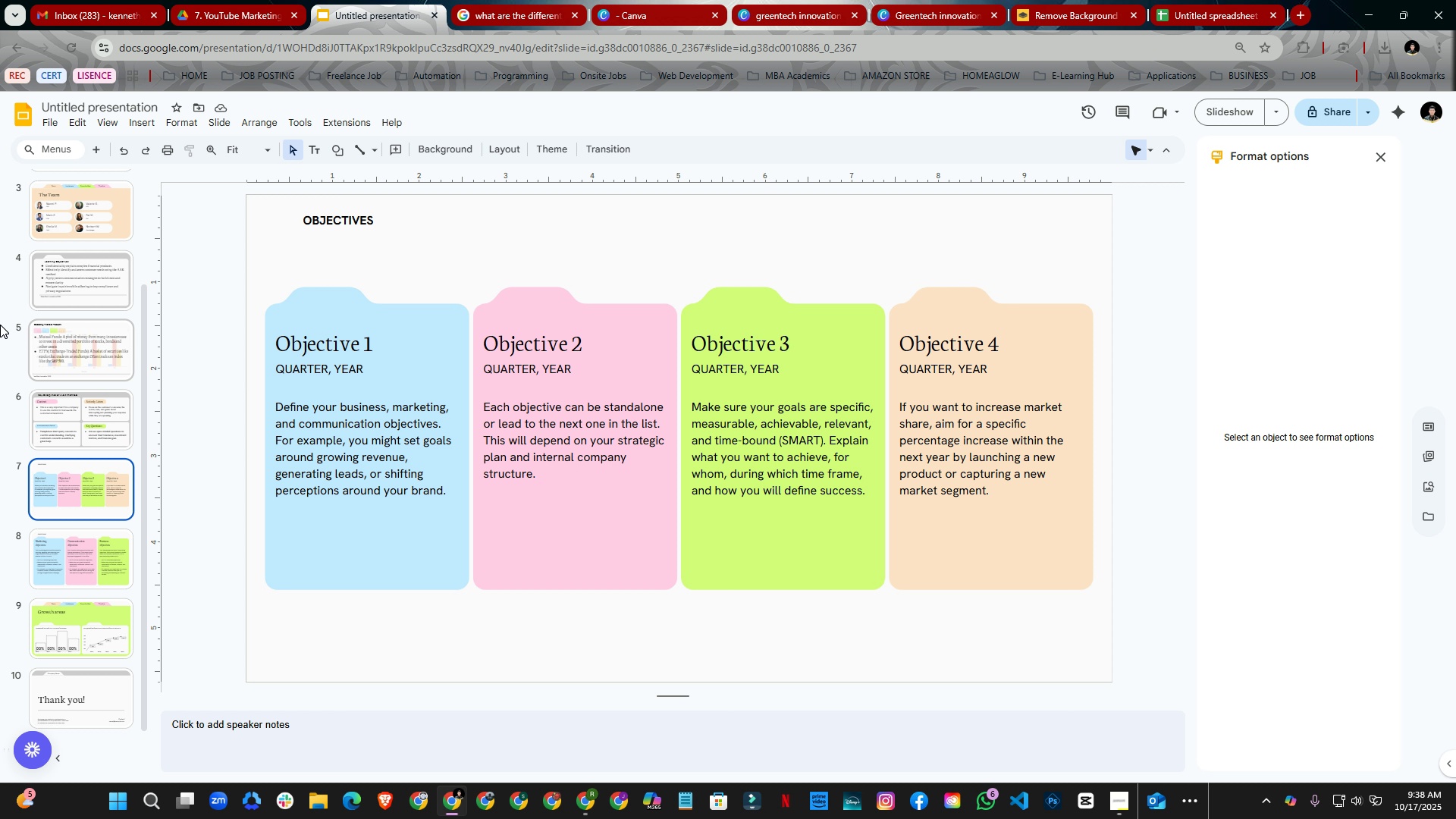 
wait(28.95)
 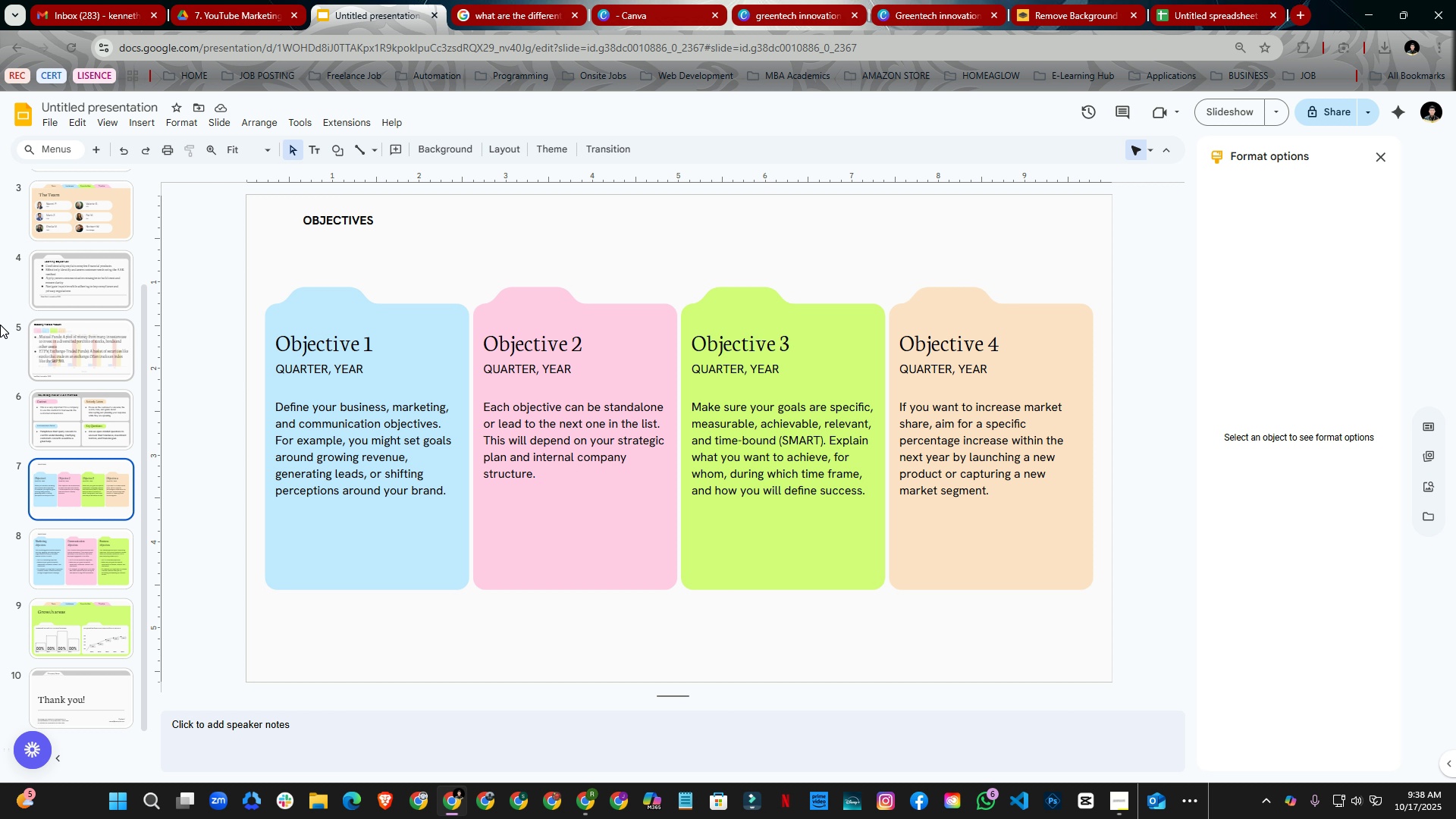 
left_click([108, 482])
 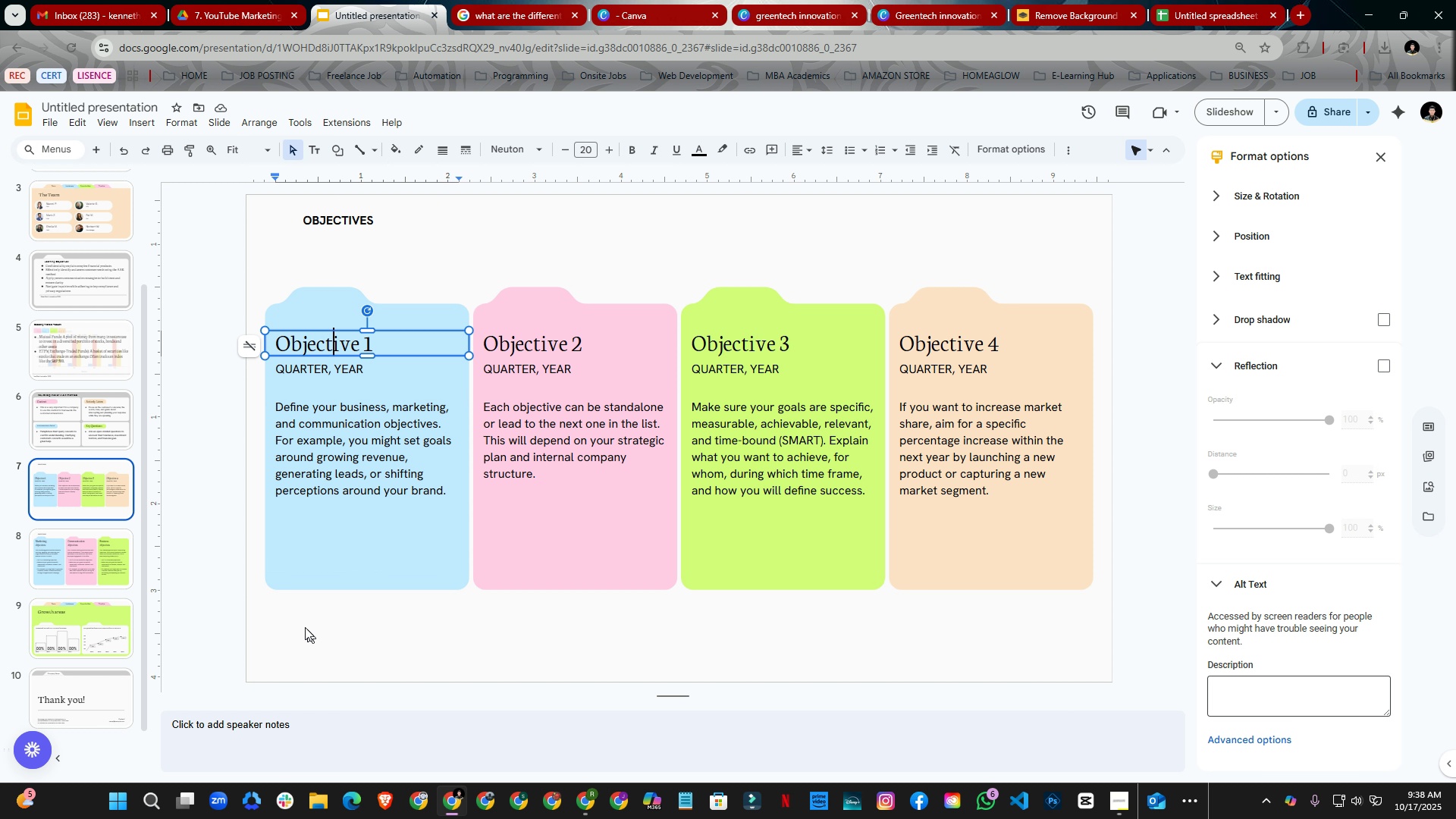 
wait(6.78)
 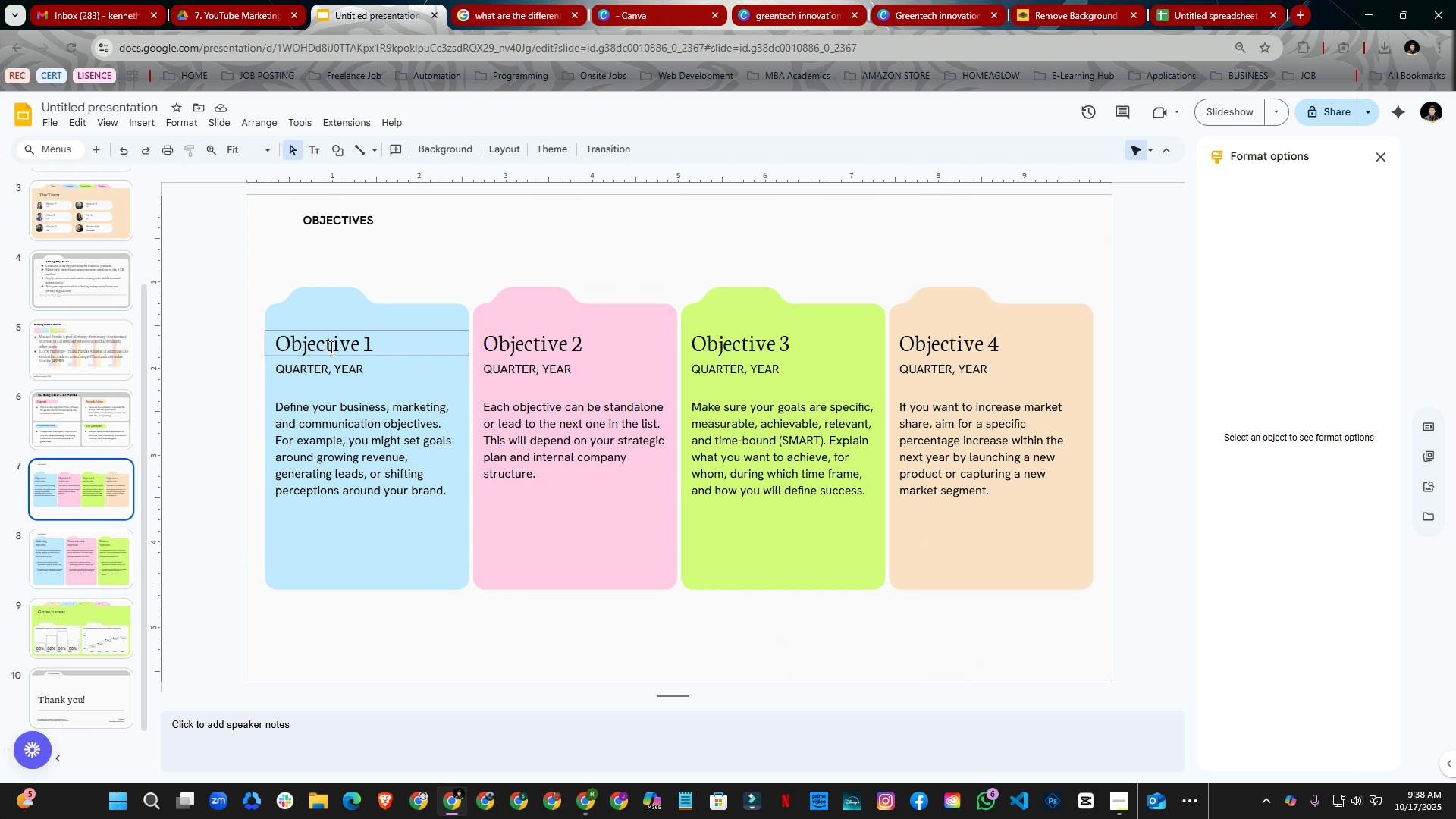 
key(Alt+AltLeft)
 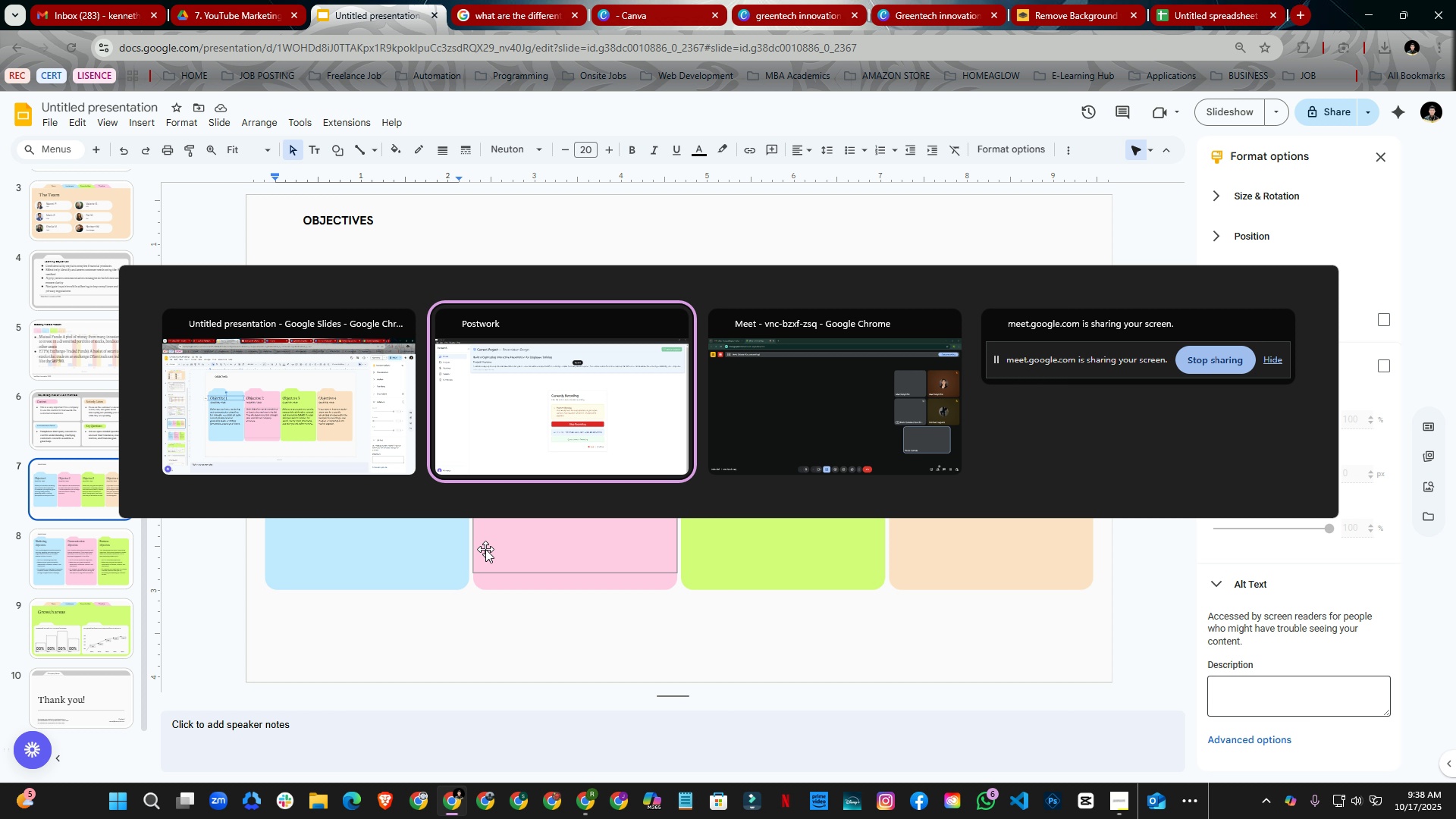 
key(Alt+Tab)